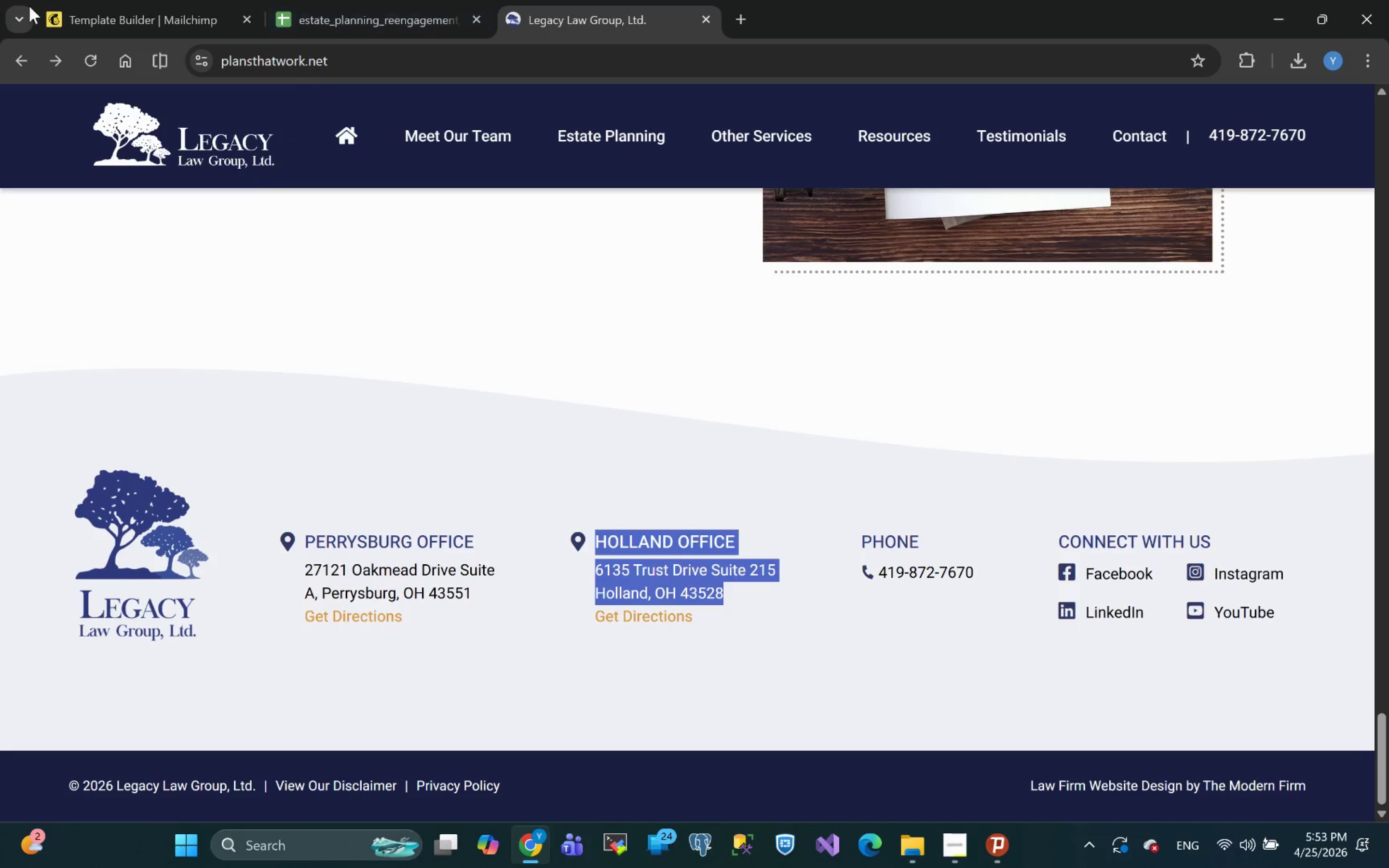 
left_click([142, 12])
 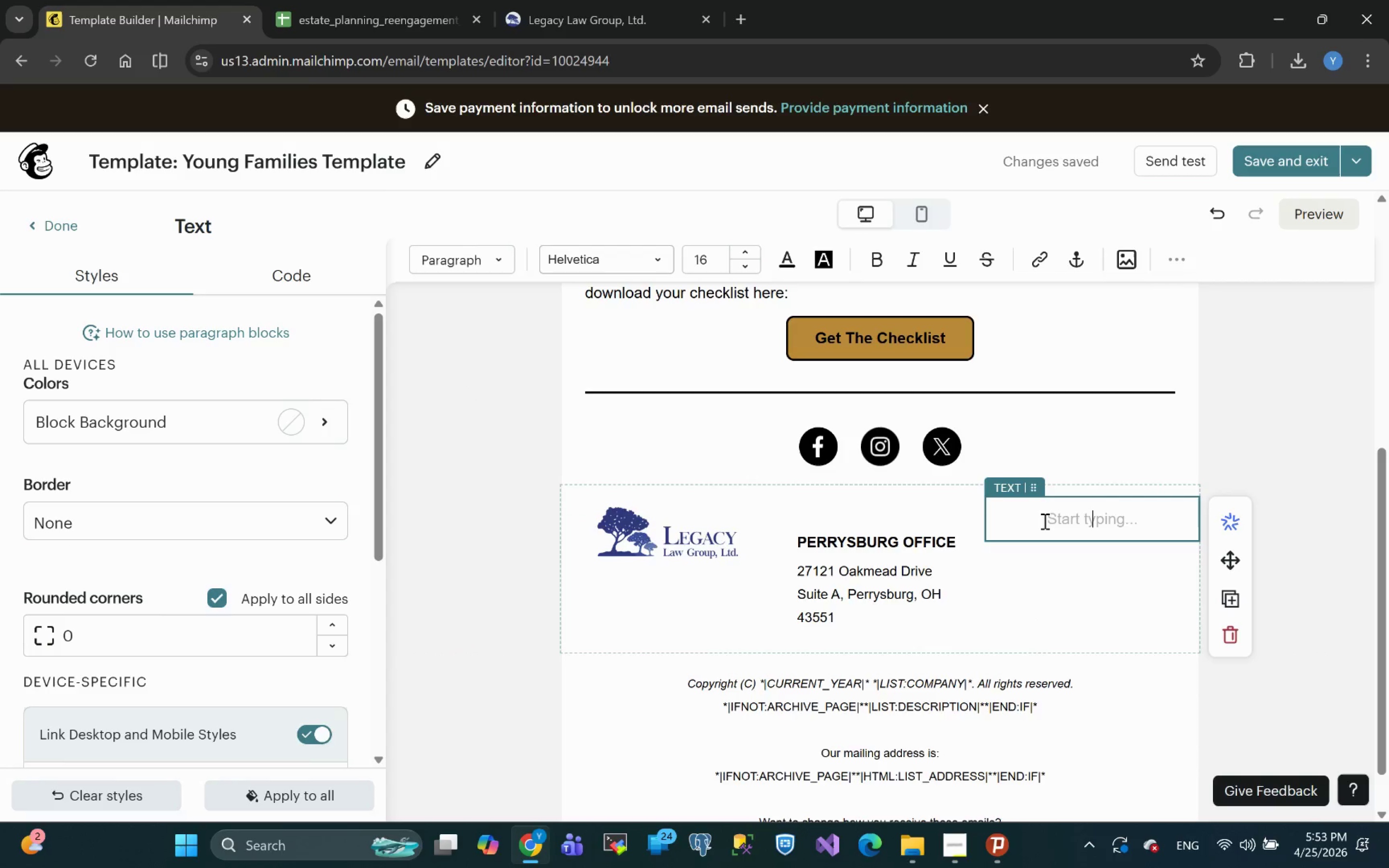 
wait(10.5)
 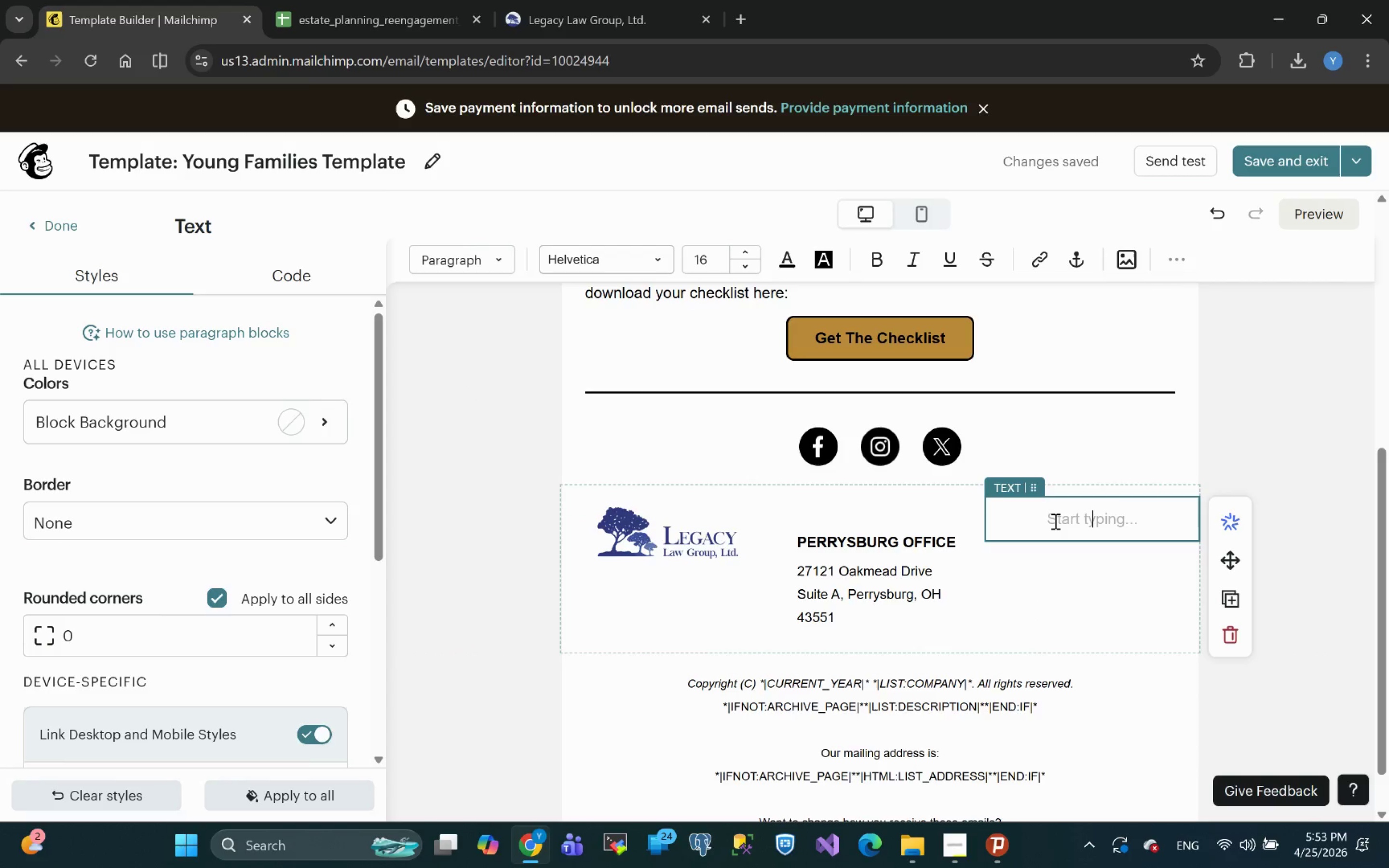 
key(Control+V)
 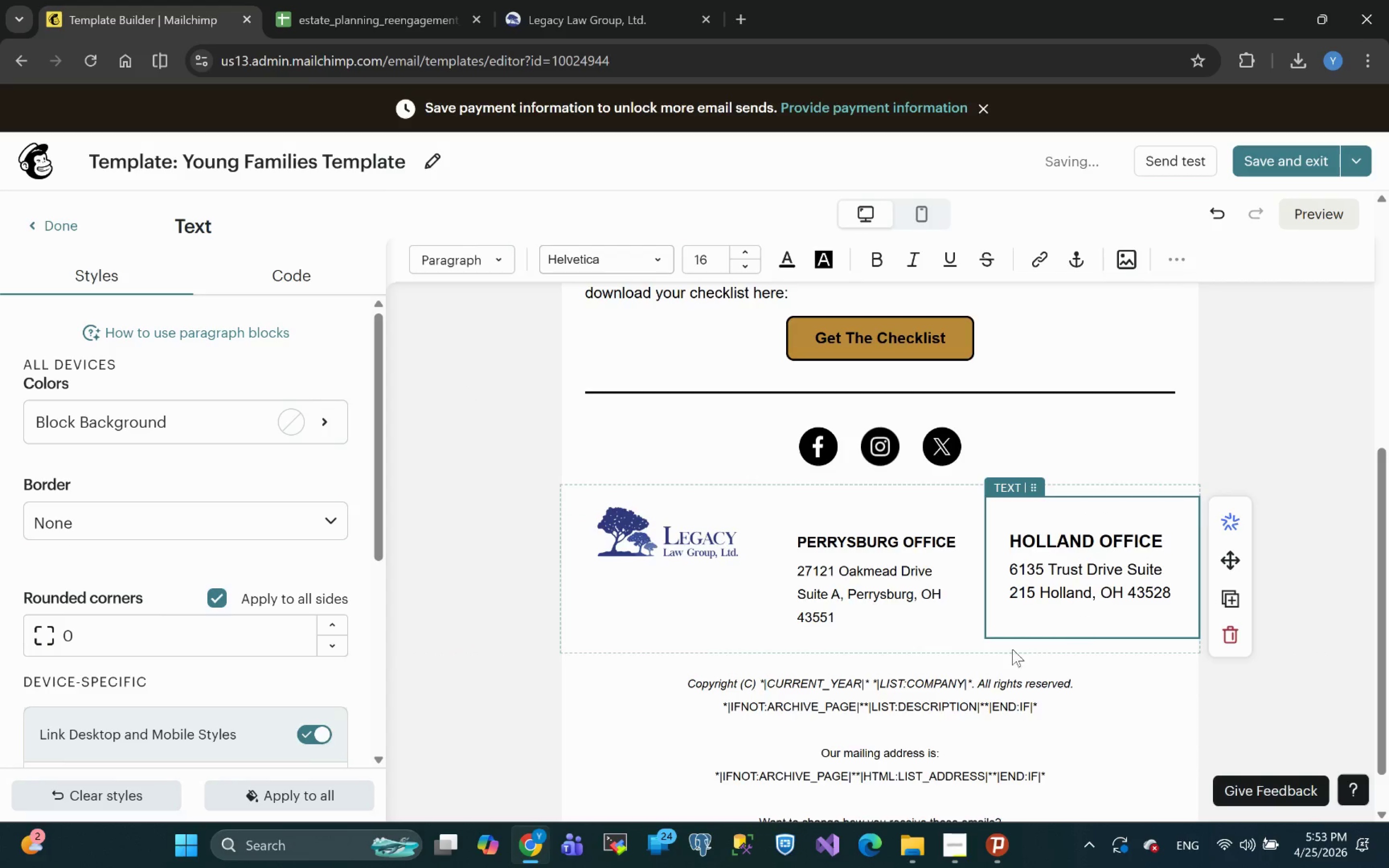 
key(Backspace)
 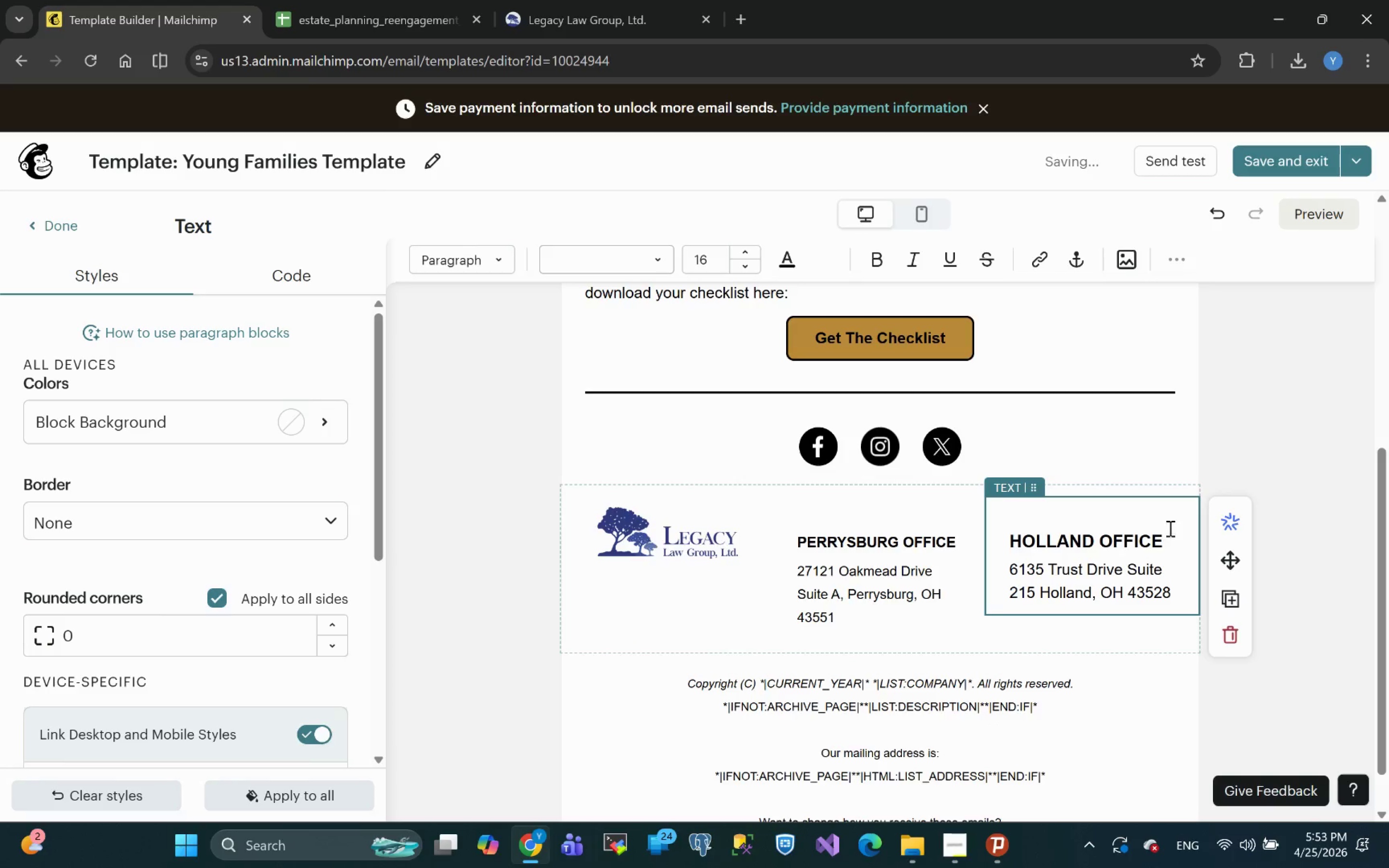 
left_click_drag(start_coordinate=[1165, 540], to_coordinate=[1002, 533])
 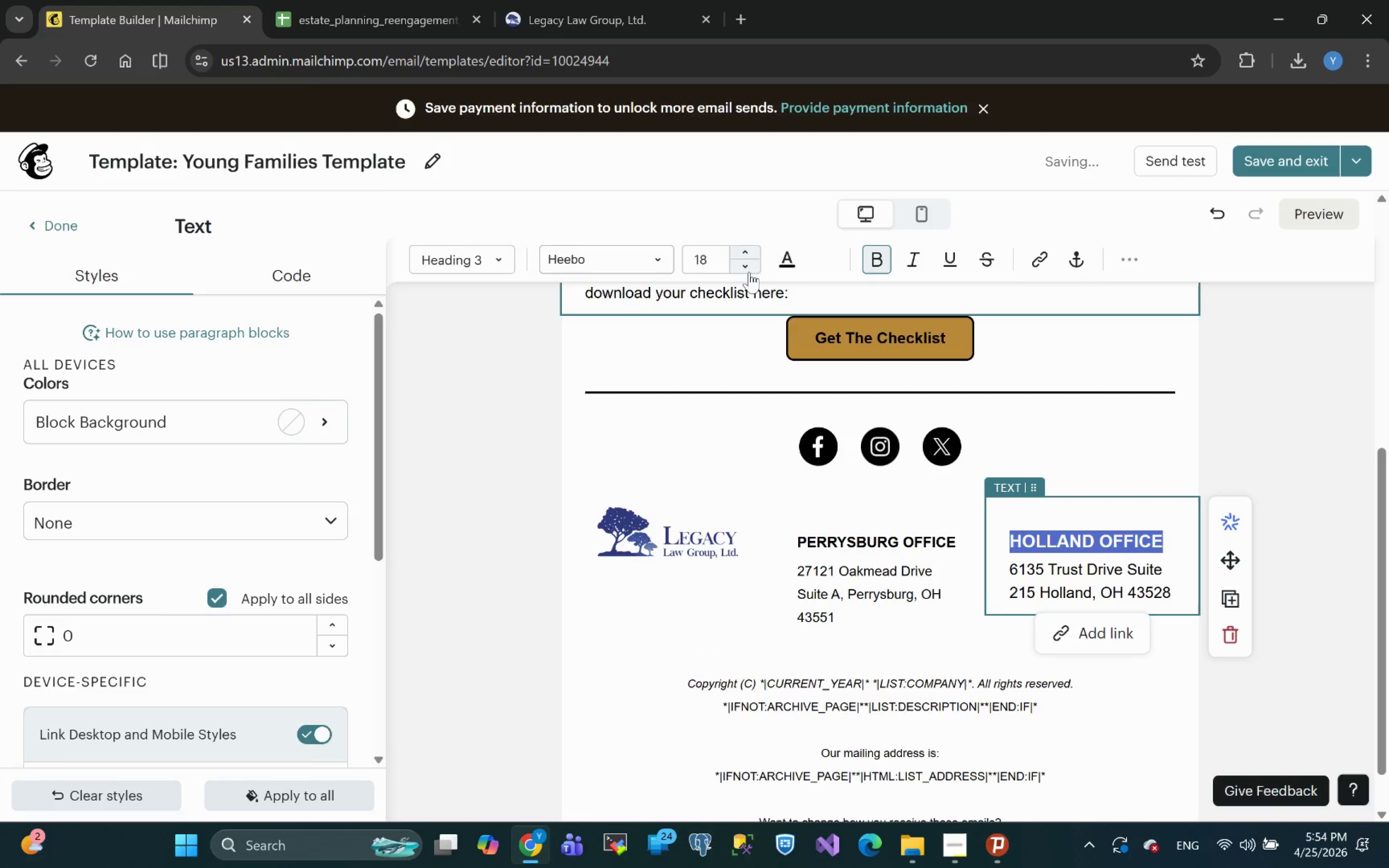 
left_click([743, 267])
 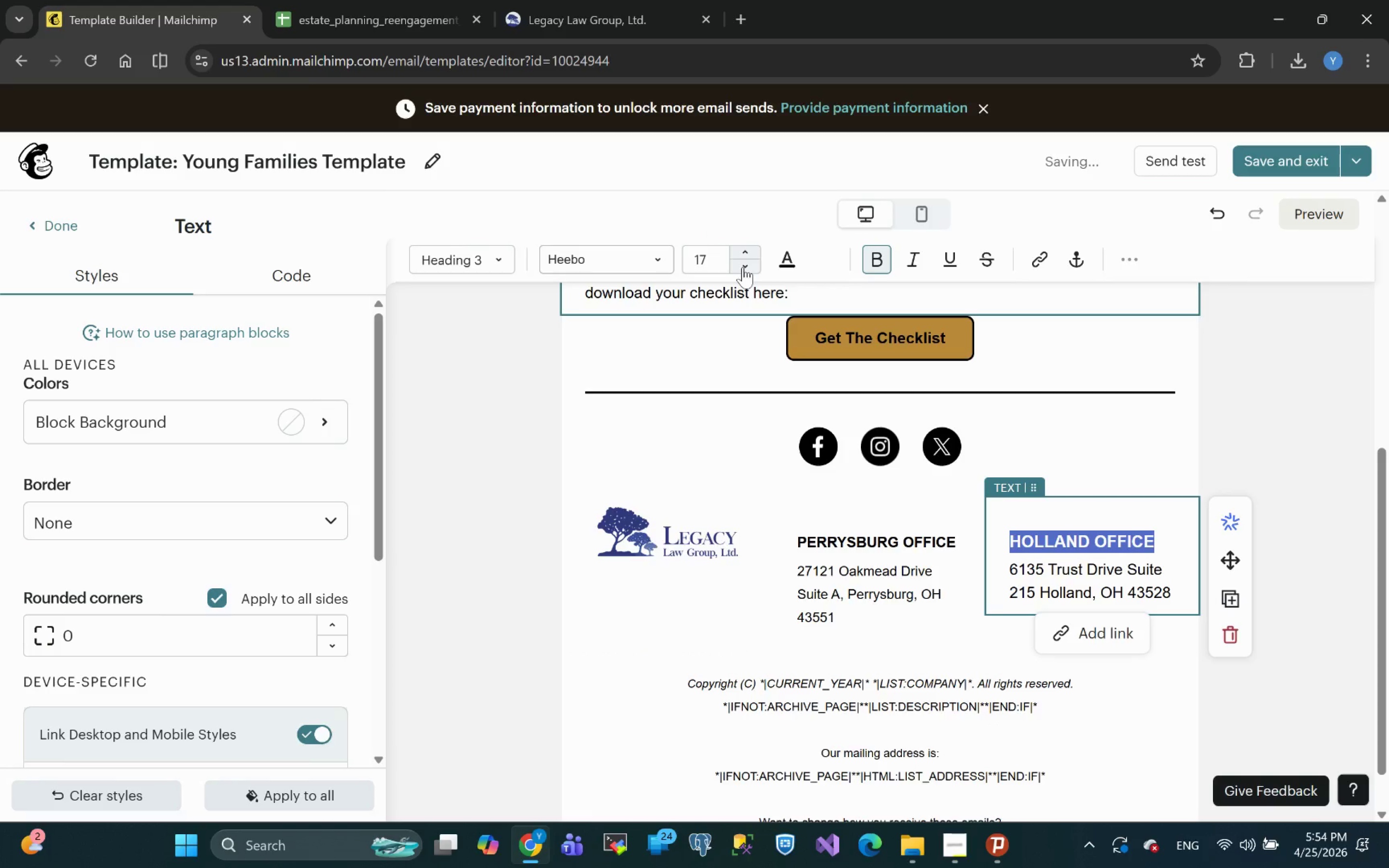 
left_click([743, 267])
 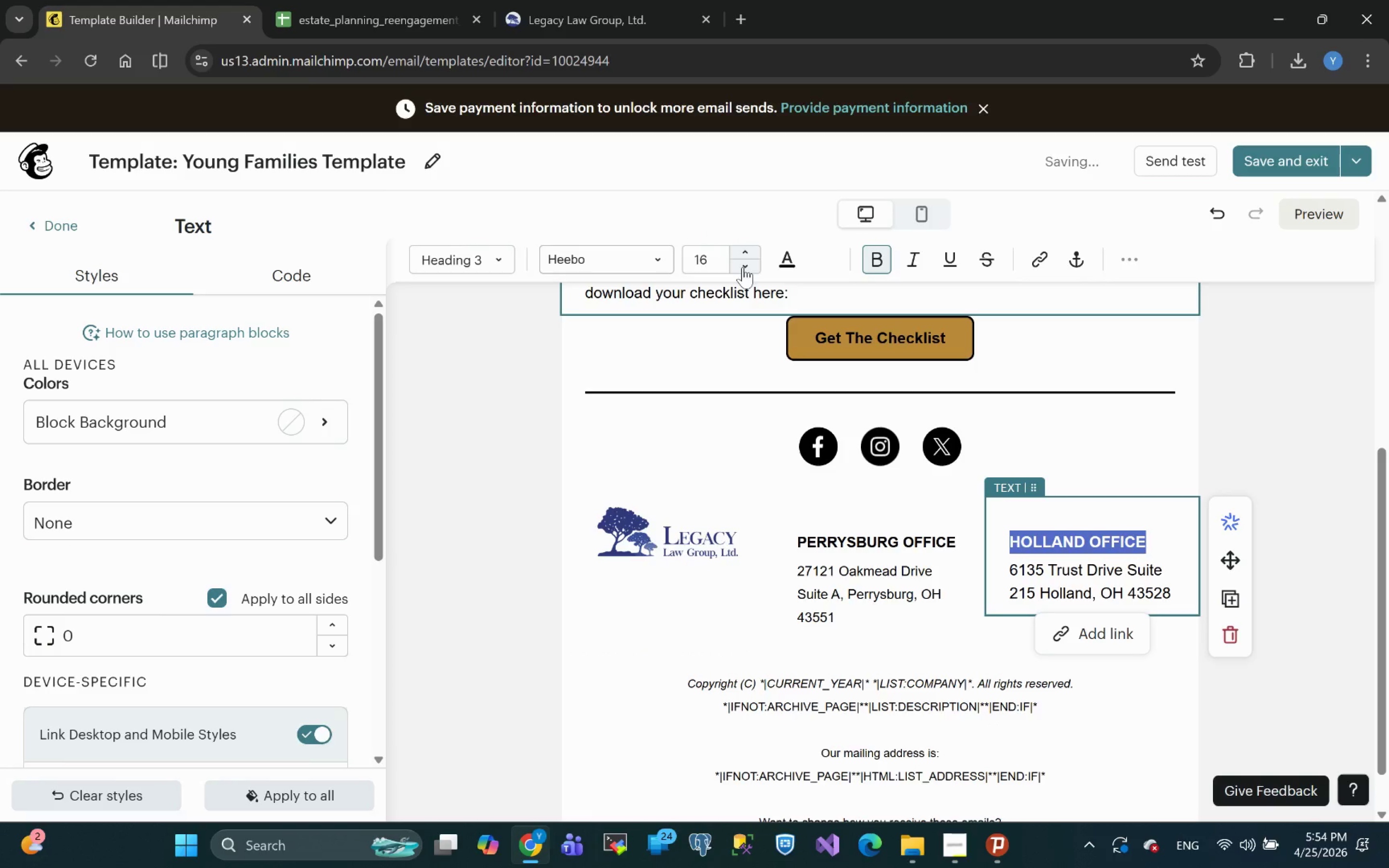 
left_click([743, 267])
 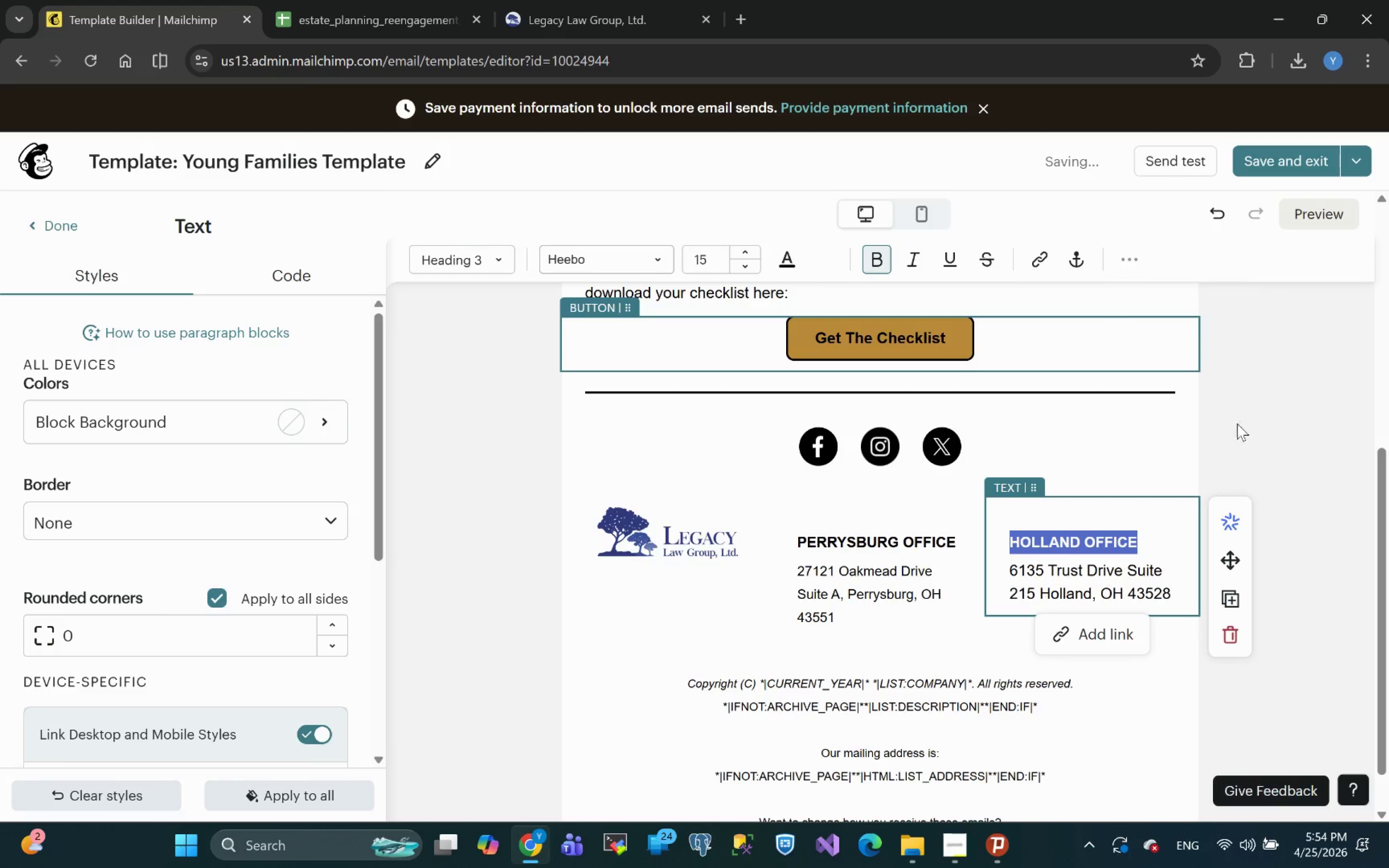 
left_click([1294, 459])
 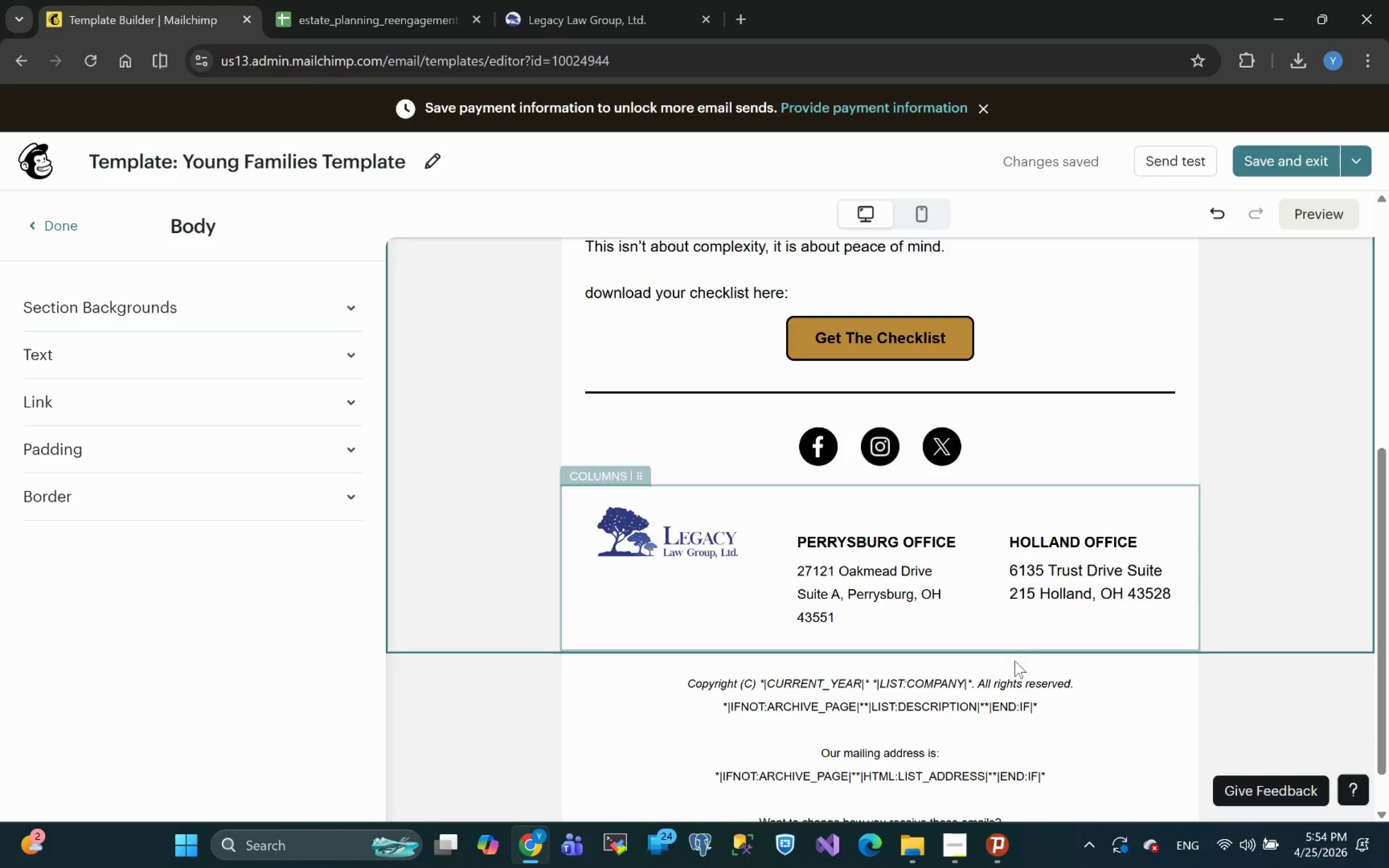 
wait(16.39)
 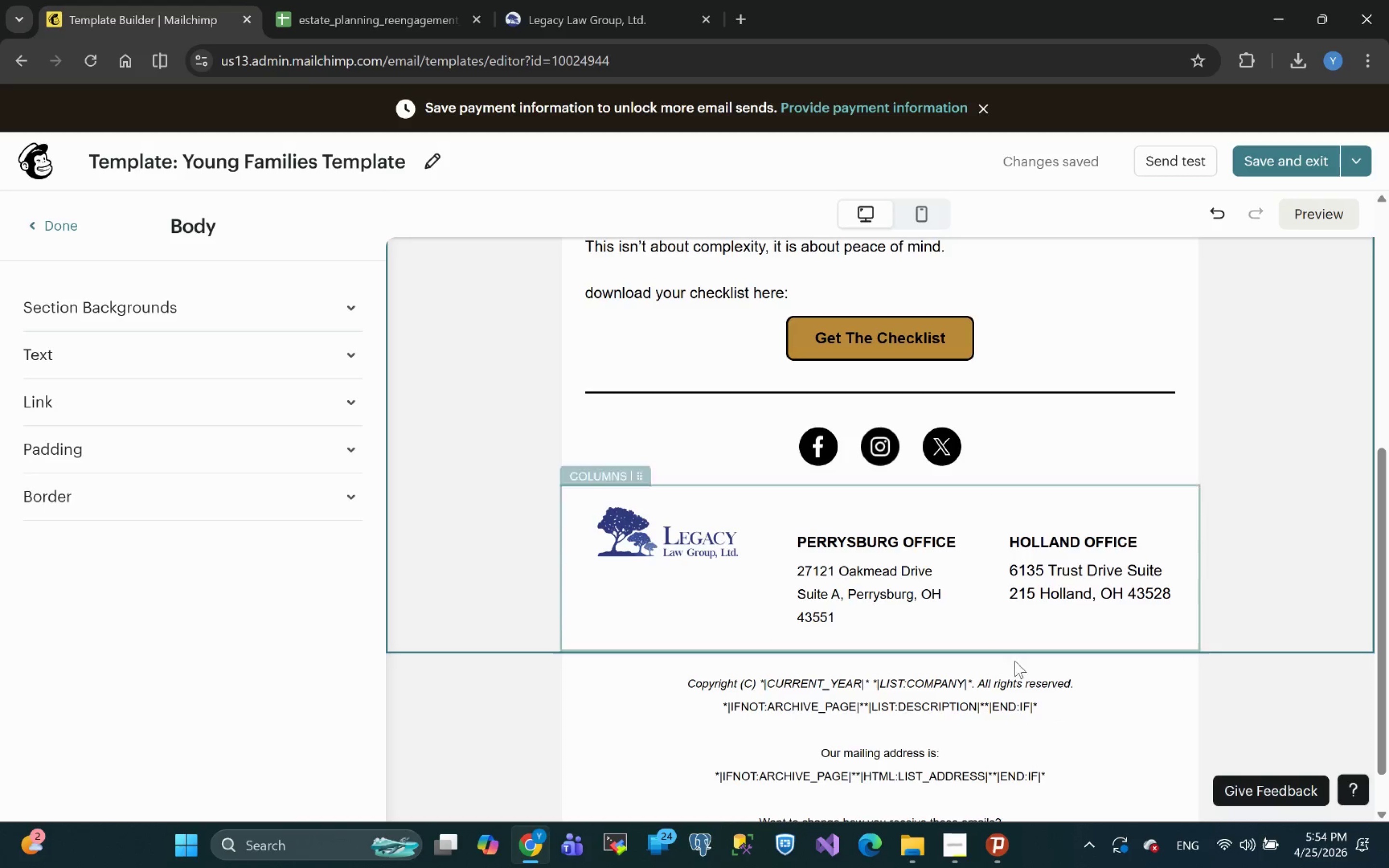 
left_click_drag(start_coordinate=[759, 765], to_coordinate=[672, 631])
 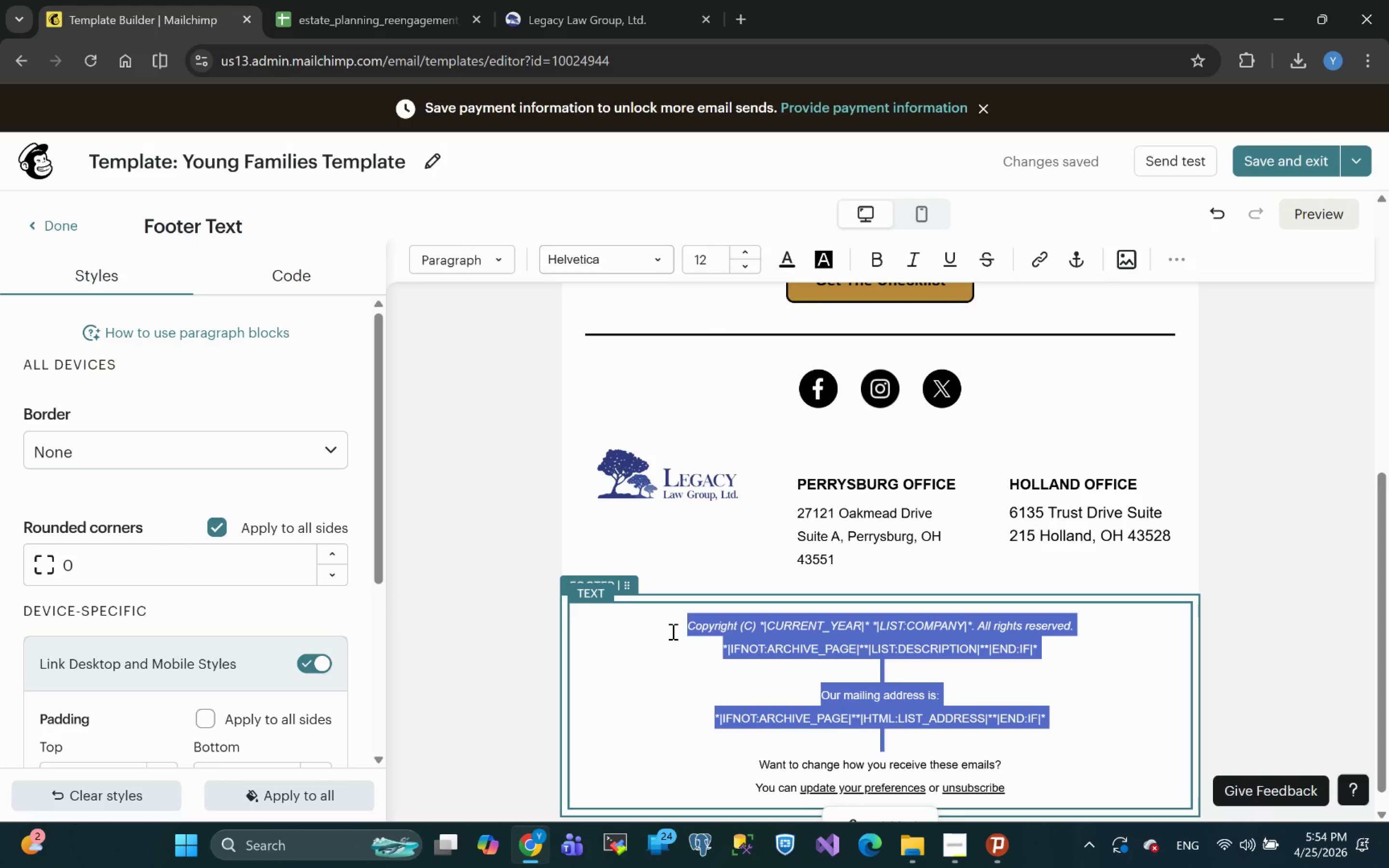 
key(Backspace)
 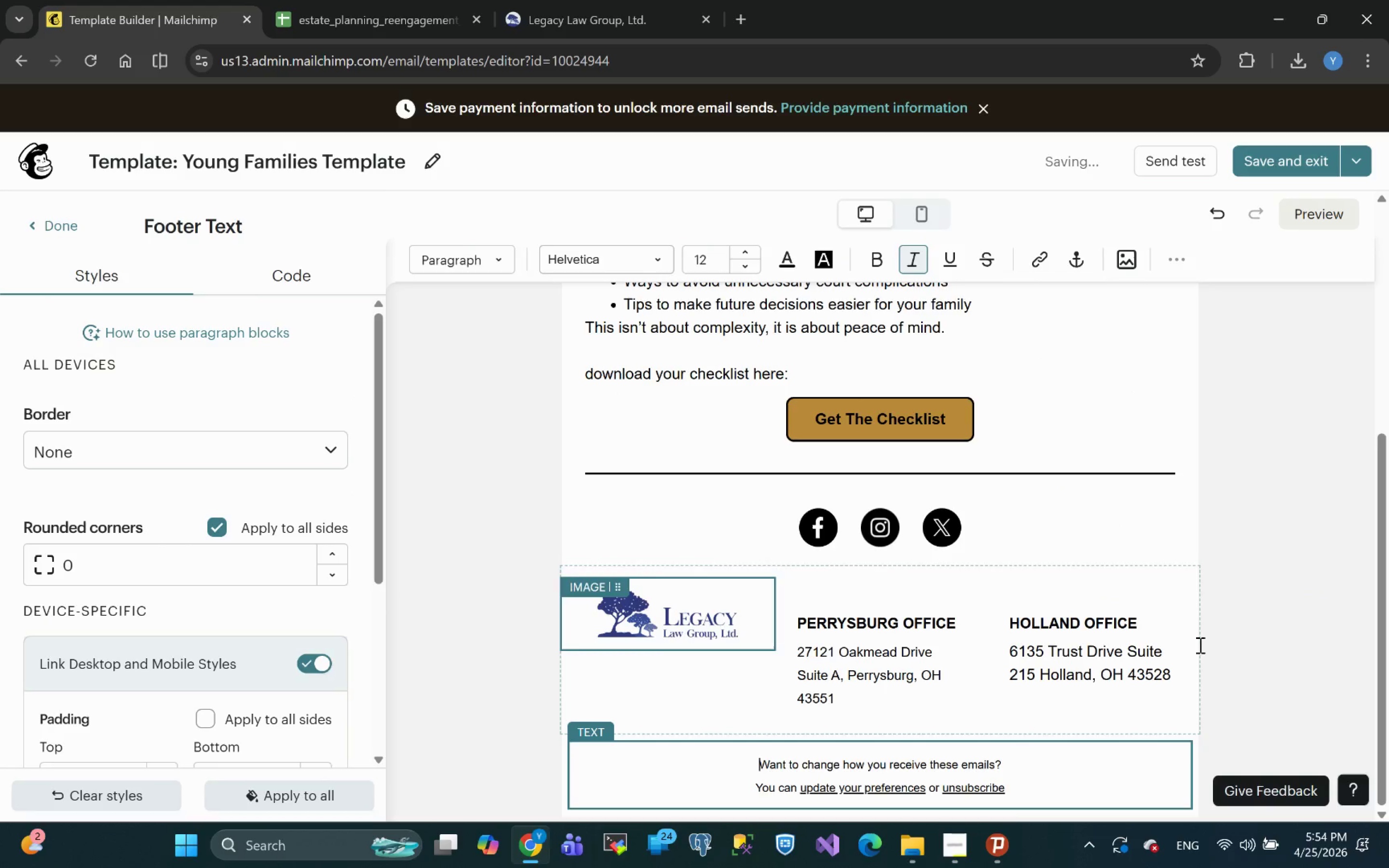 
left_click([1322, 640])
 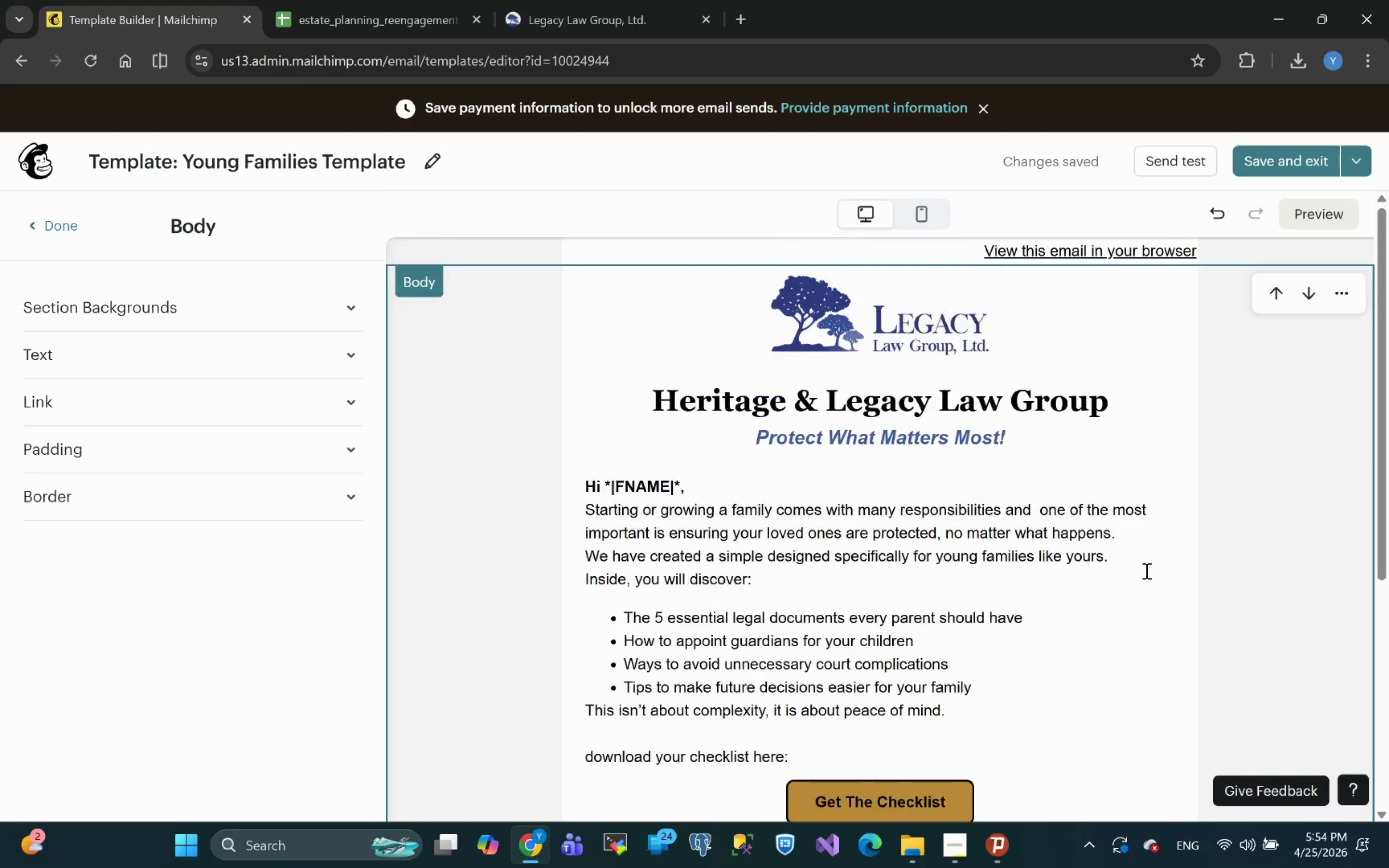 
wait(7.89)
 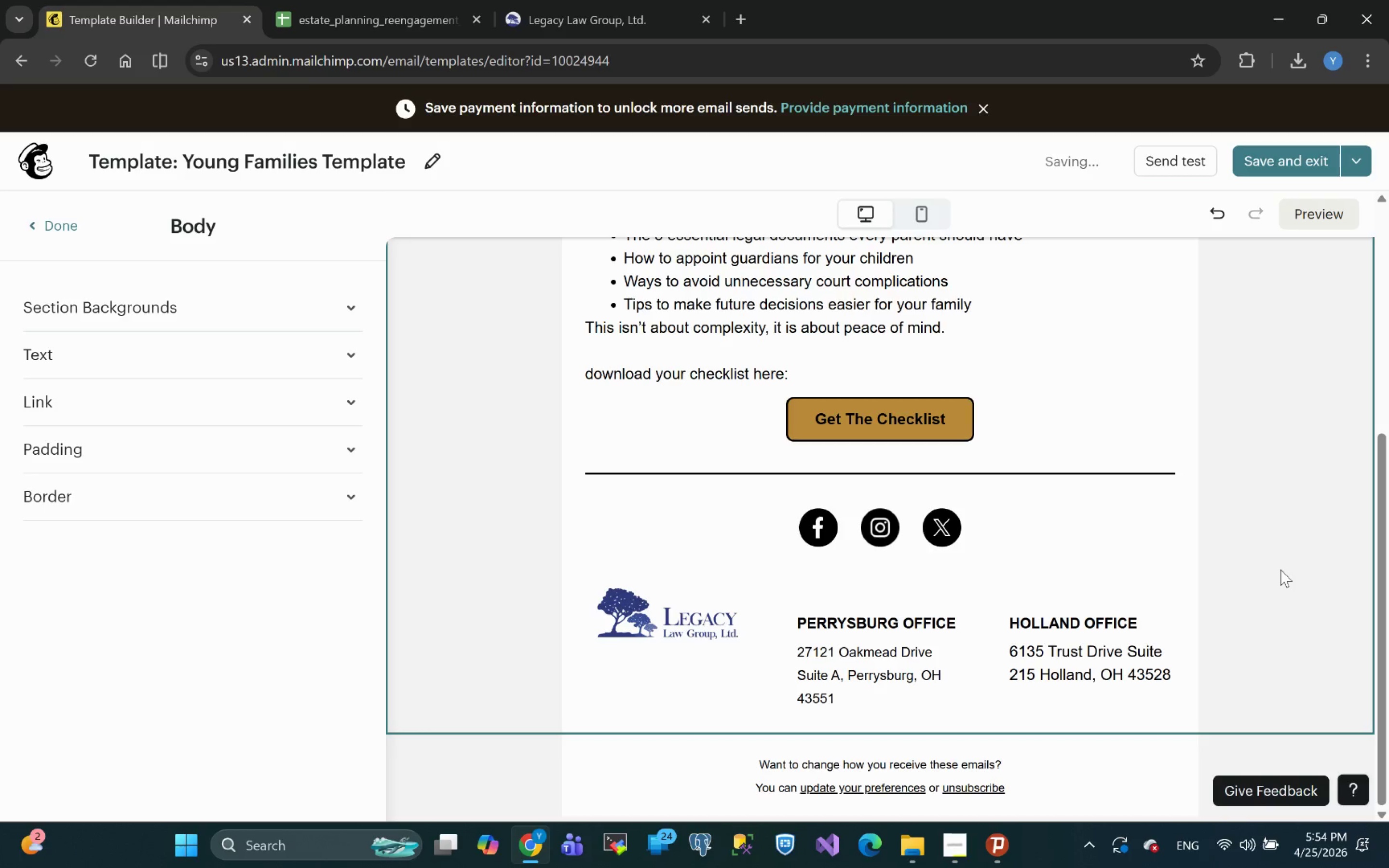 
left_click([947, 844])